 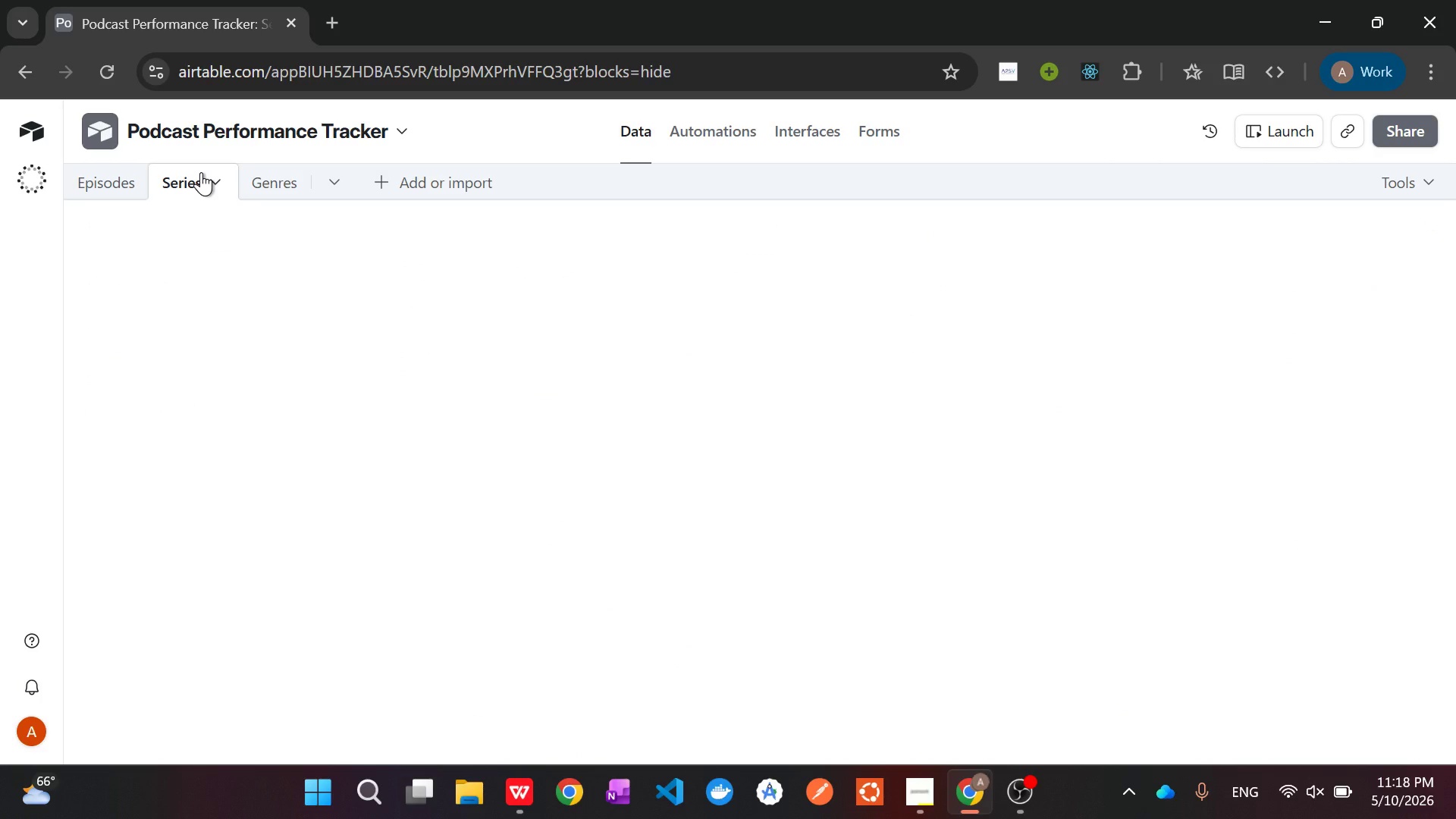 
left_click([274, 180])
 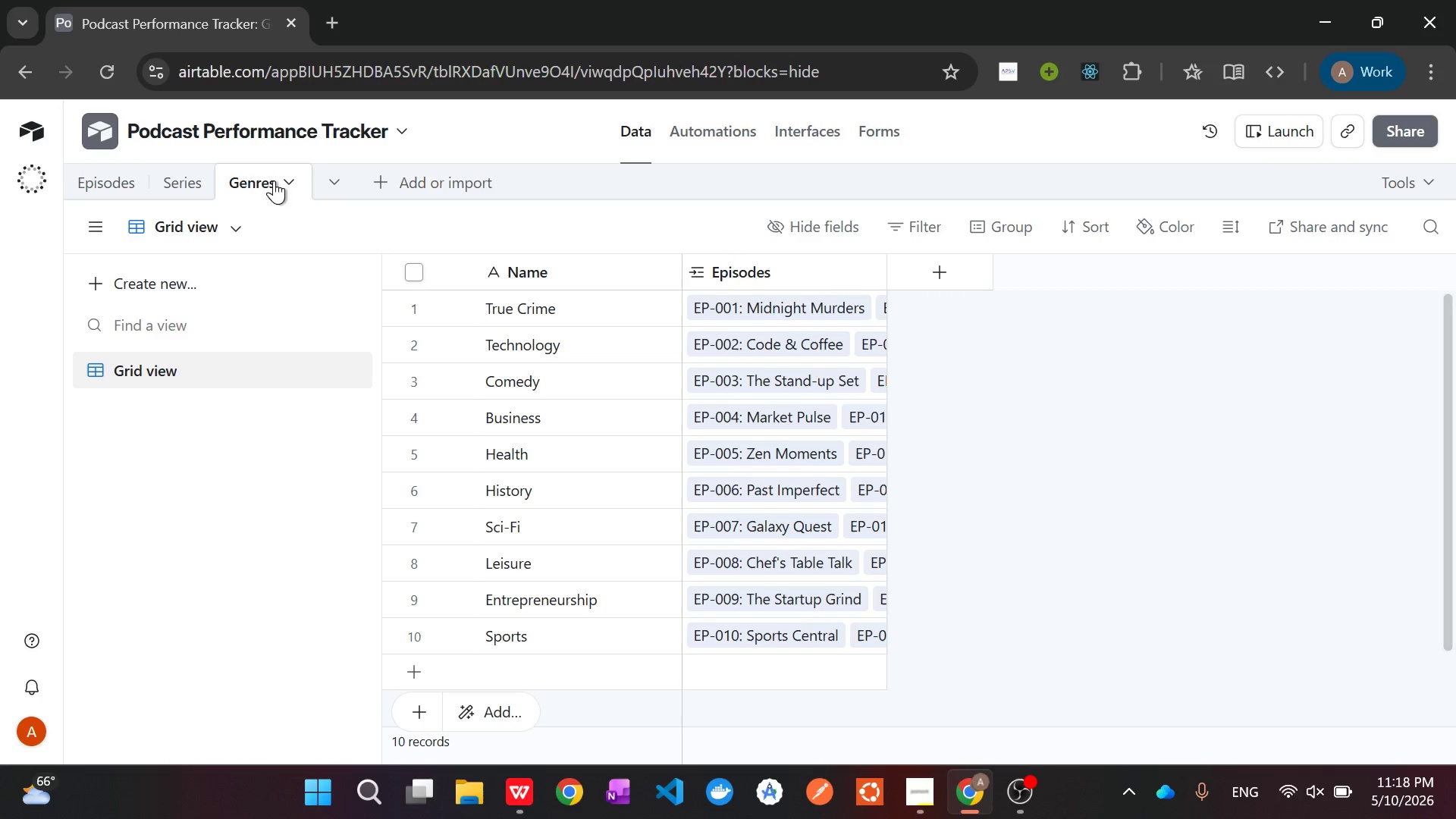 
left_click([112, 181])
 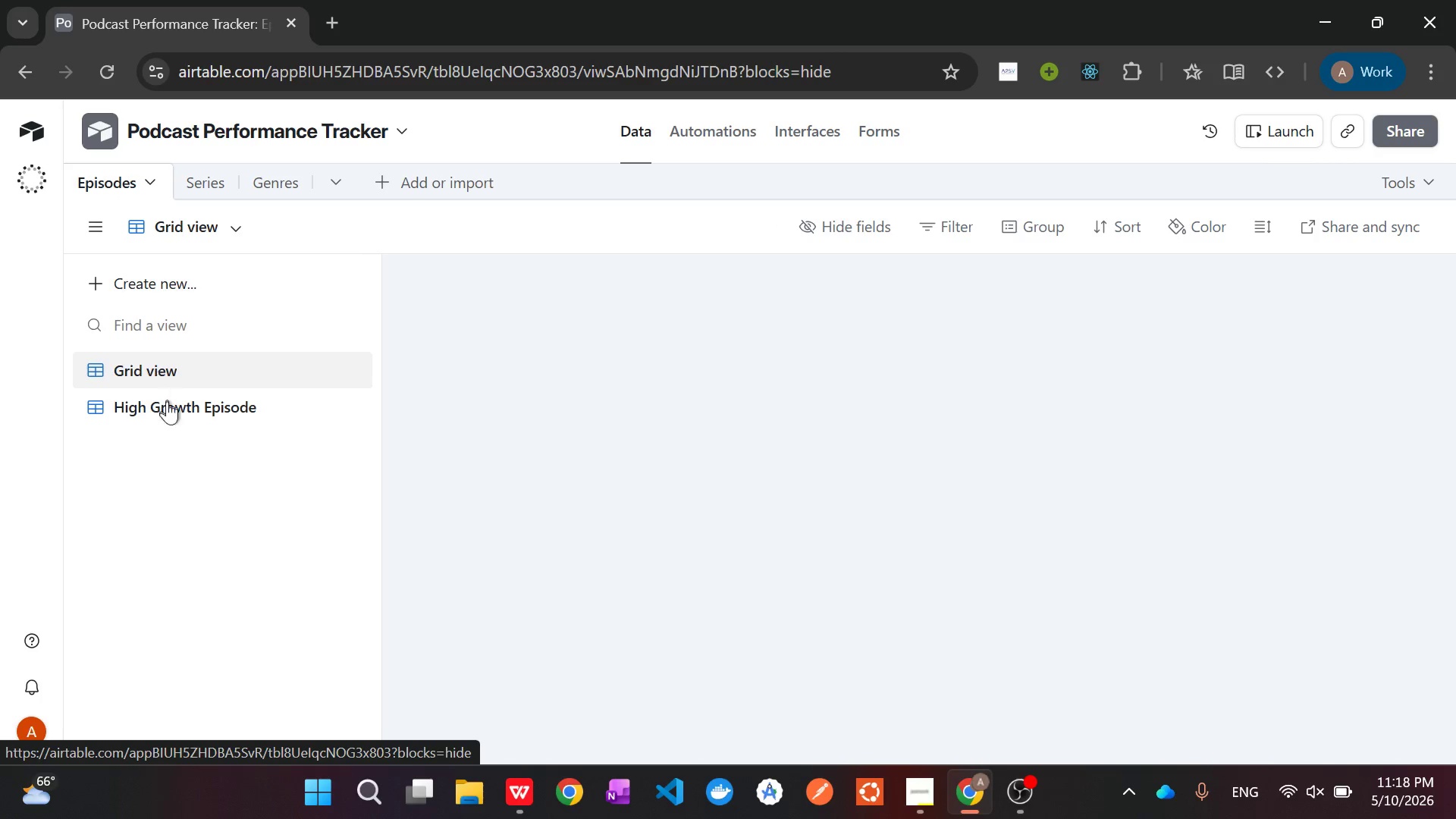 
left_click([168, 407])
 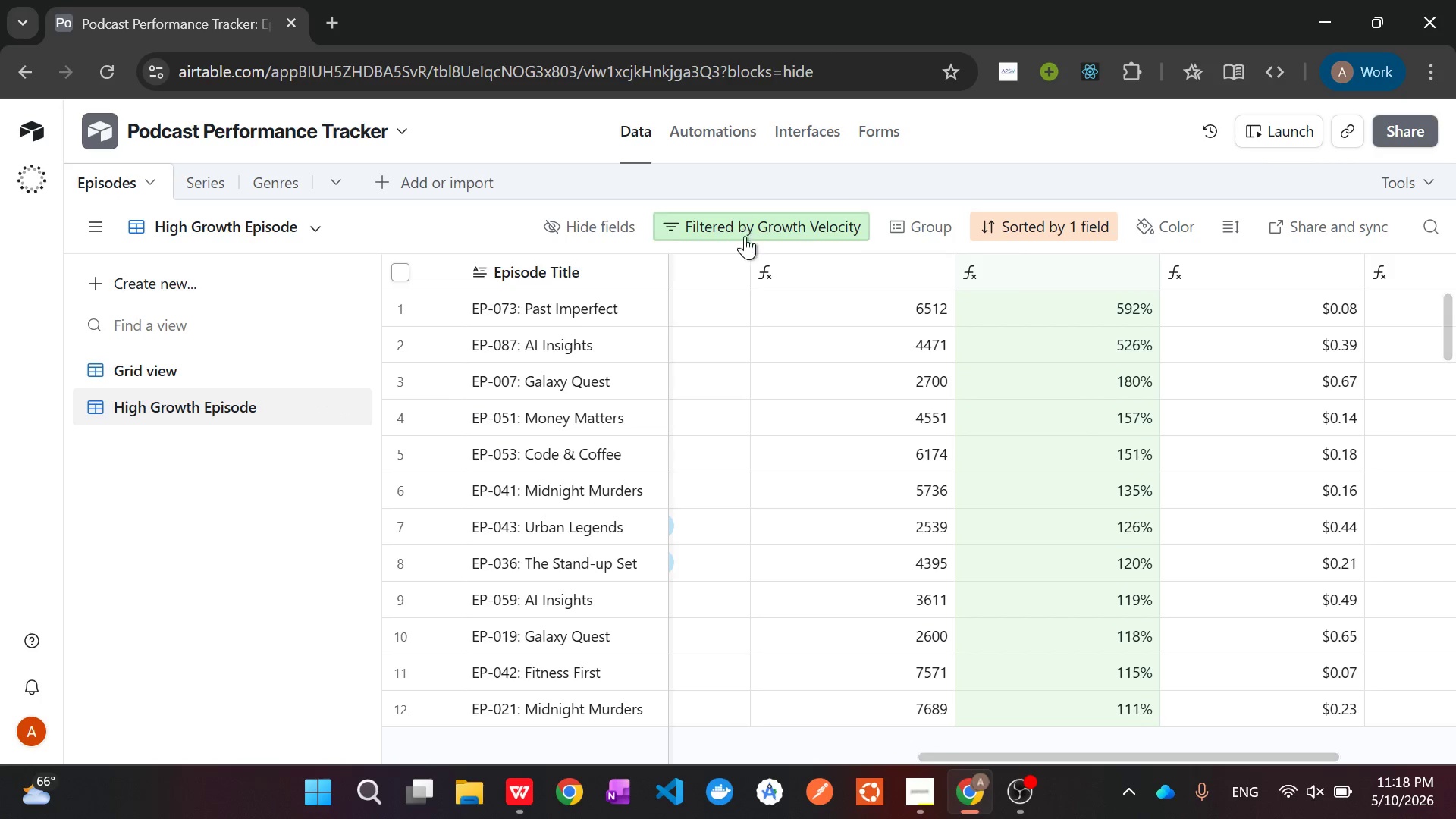 
wait(6.28)
 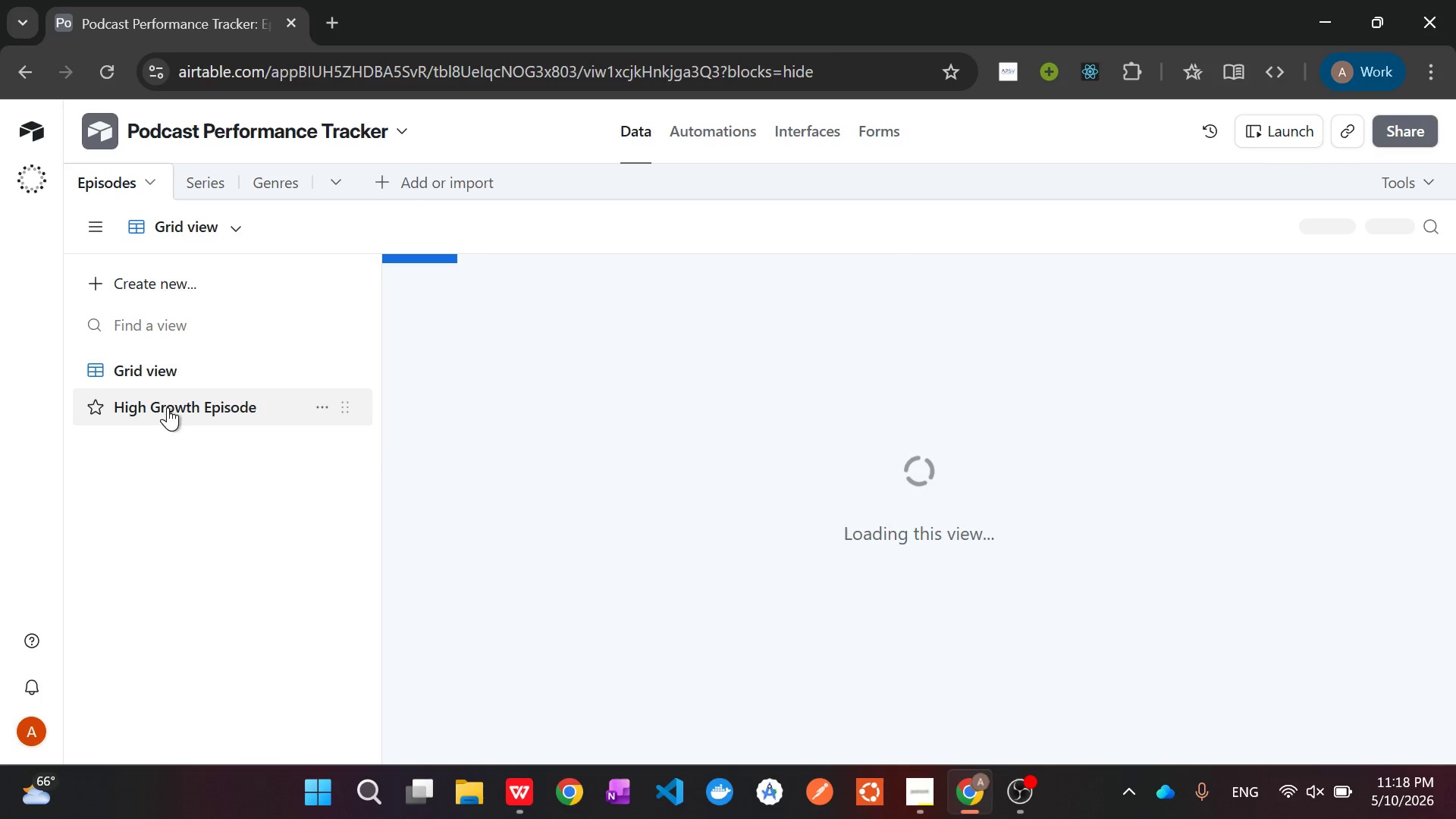 
right_click([745, 227])
 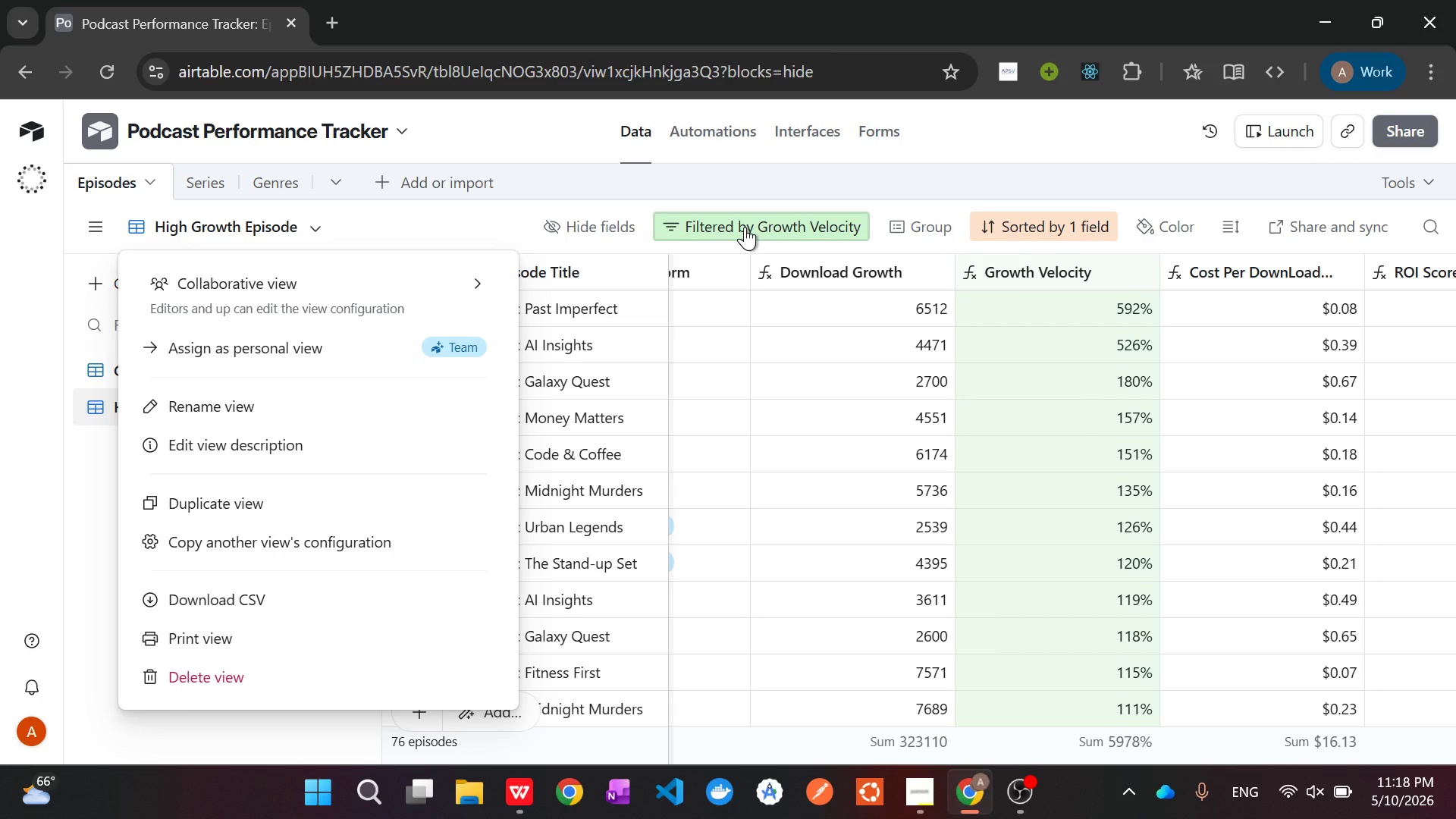 
left_click([745, 227])
 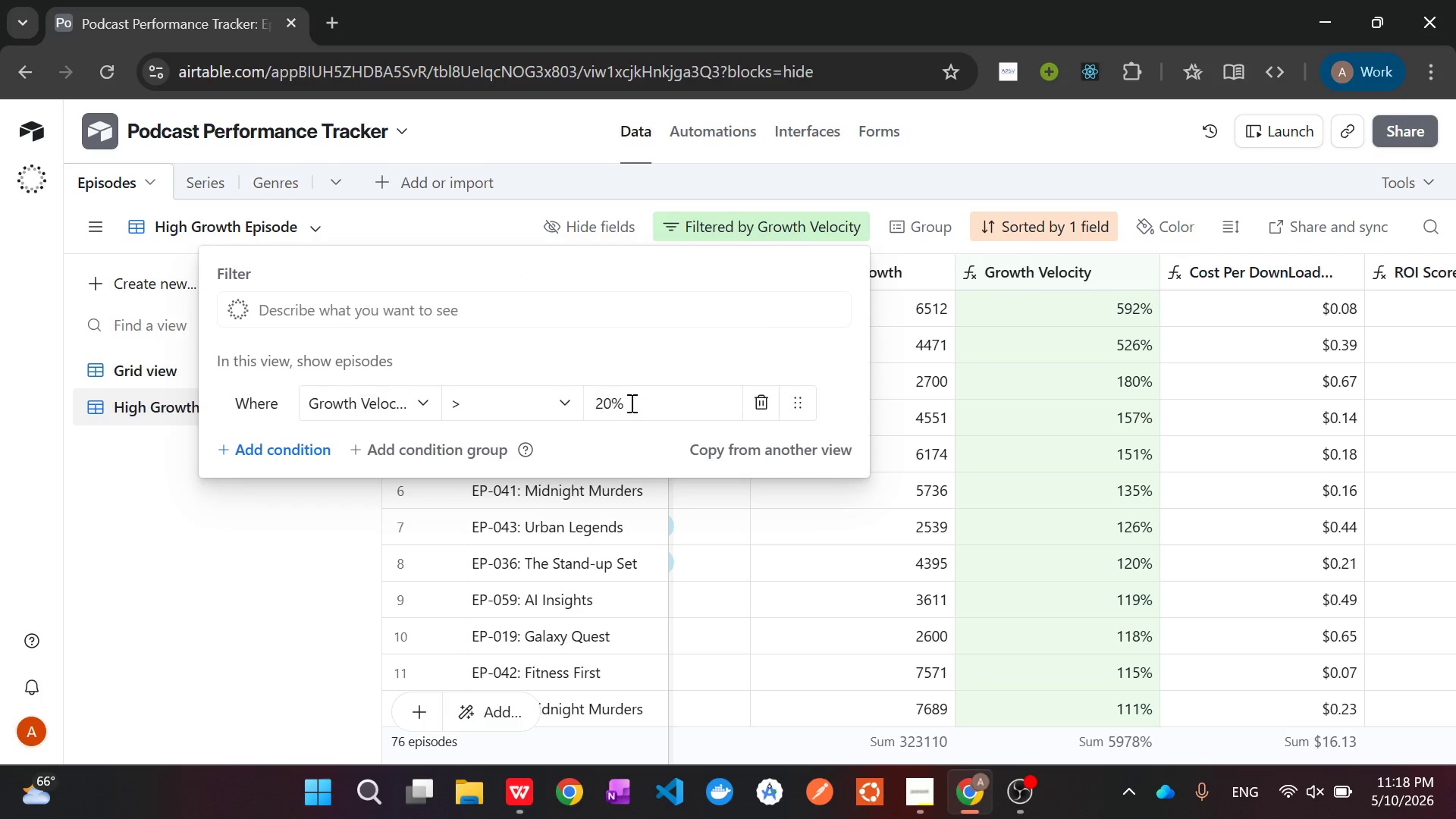 
left_click([934, 183])
 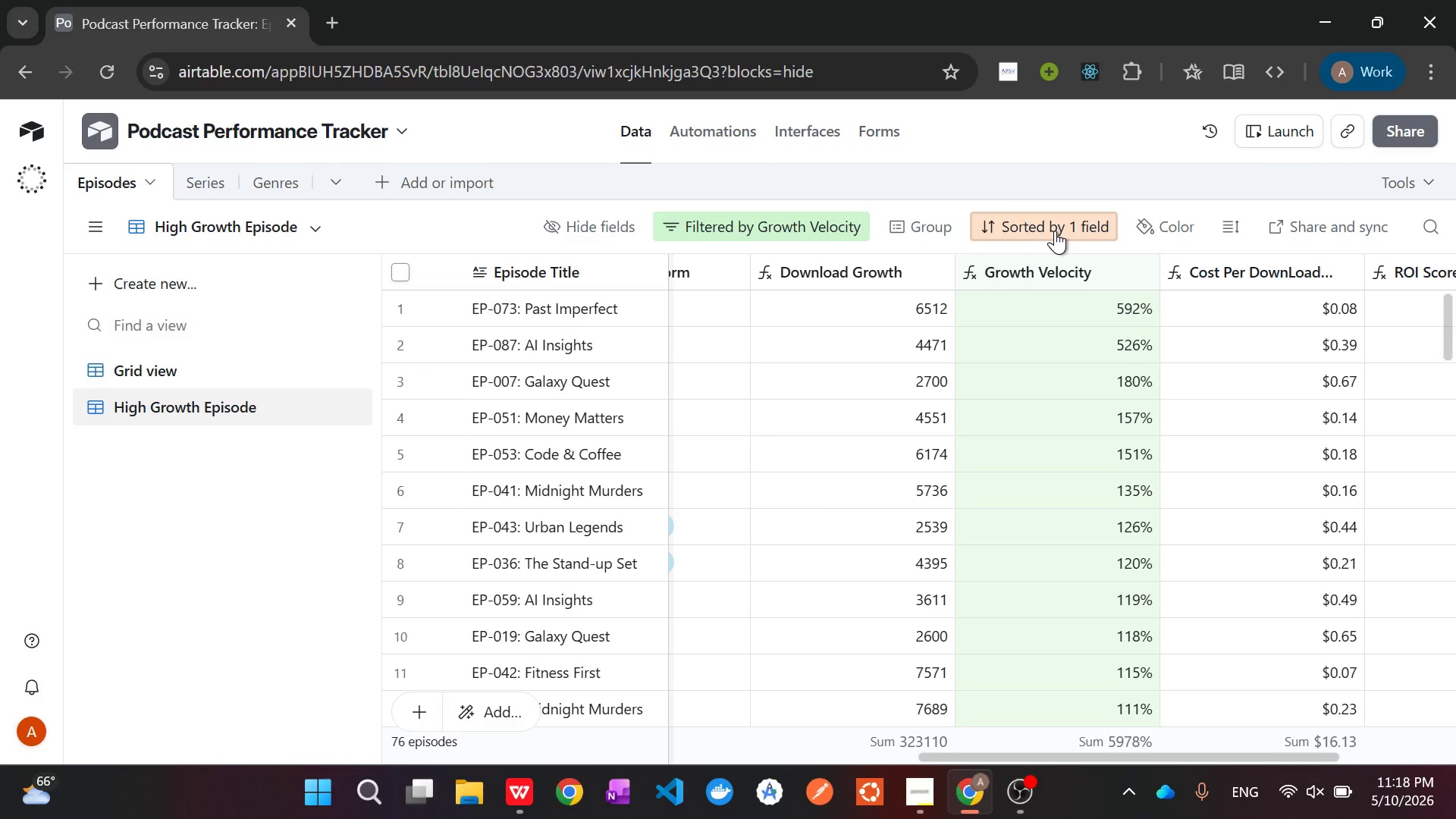 
right_click([1055, 231])
 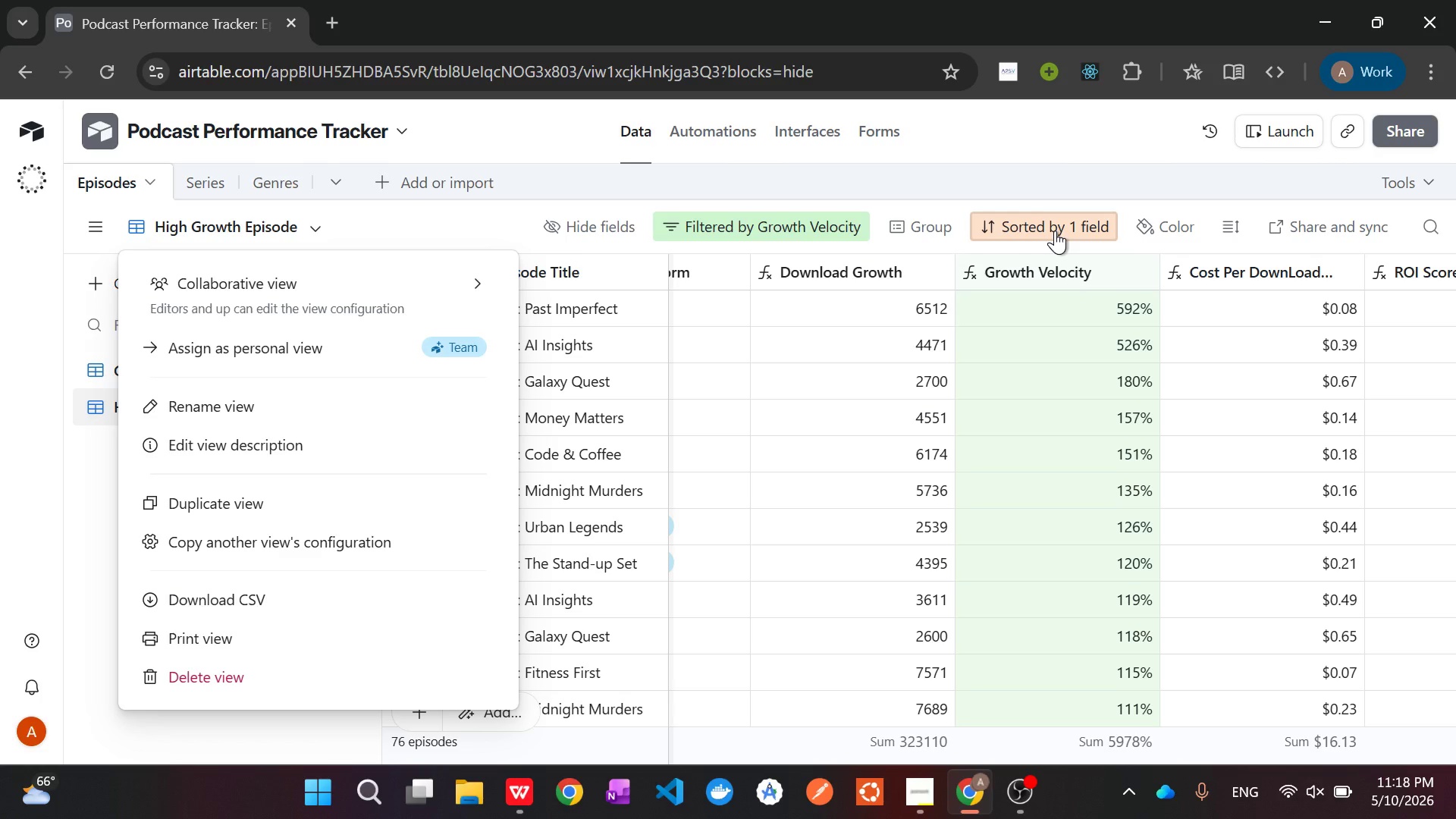 
left_click([1055, 231])
 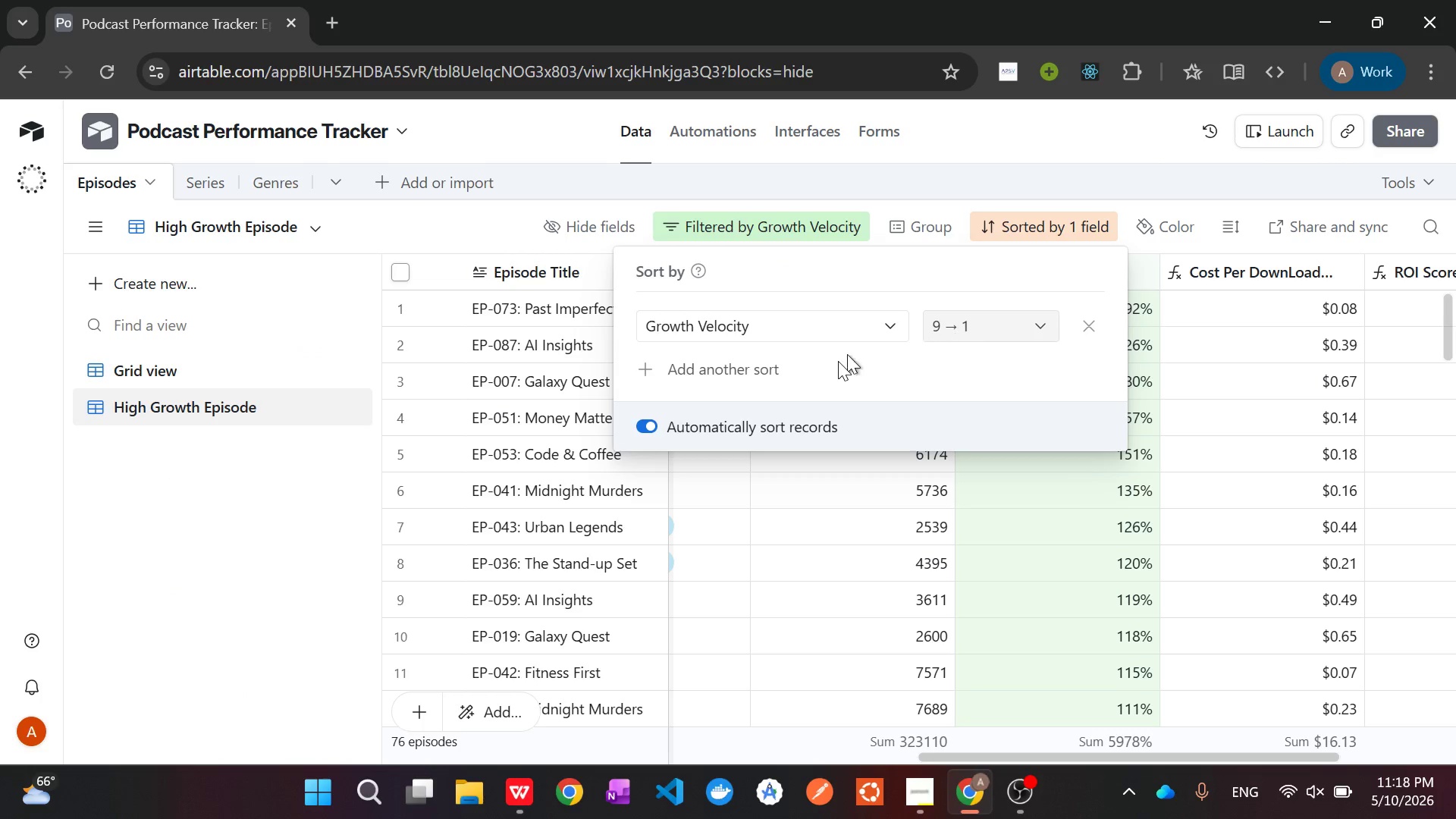 
left_click([315, 543])
 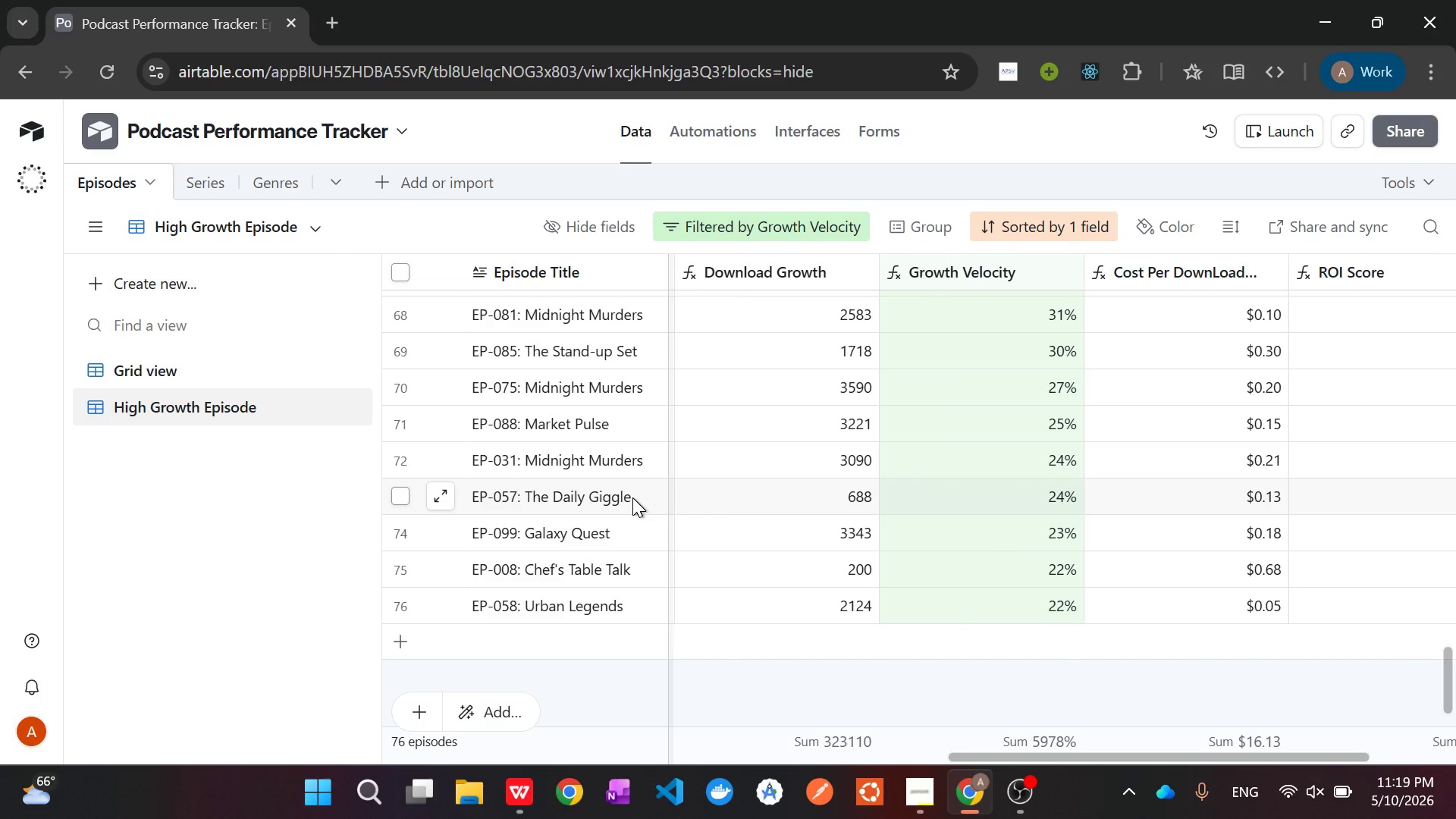 
wait(26.69)
 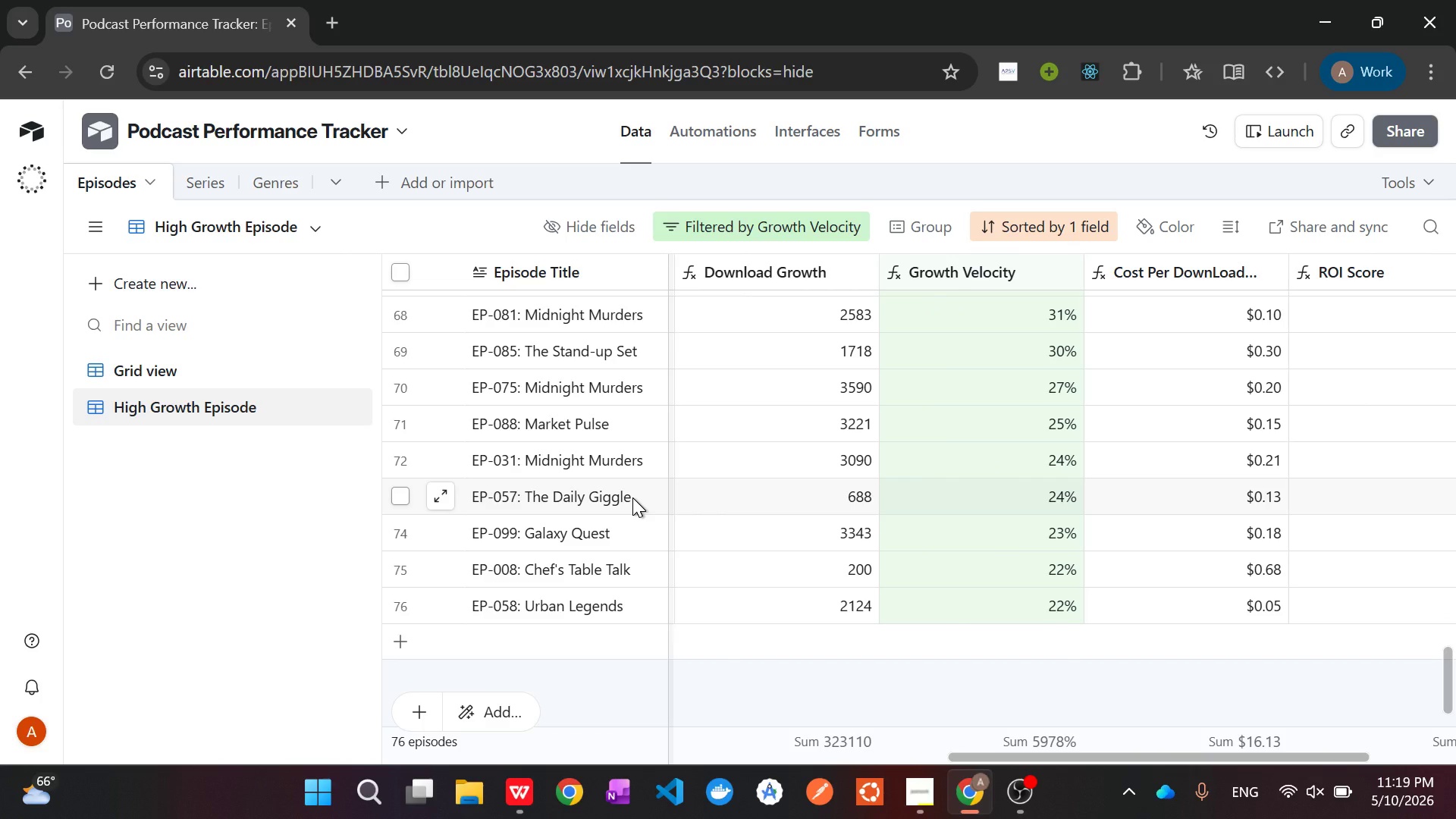 
left_click([815, 136])
 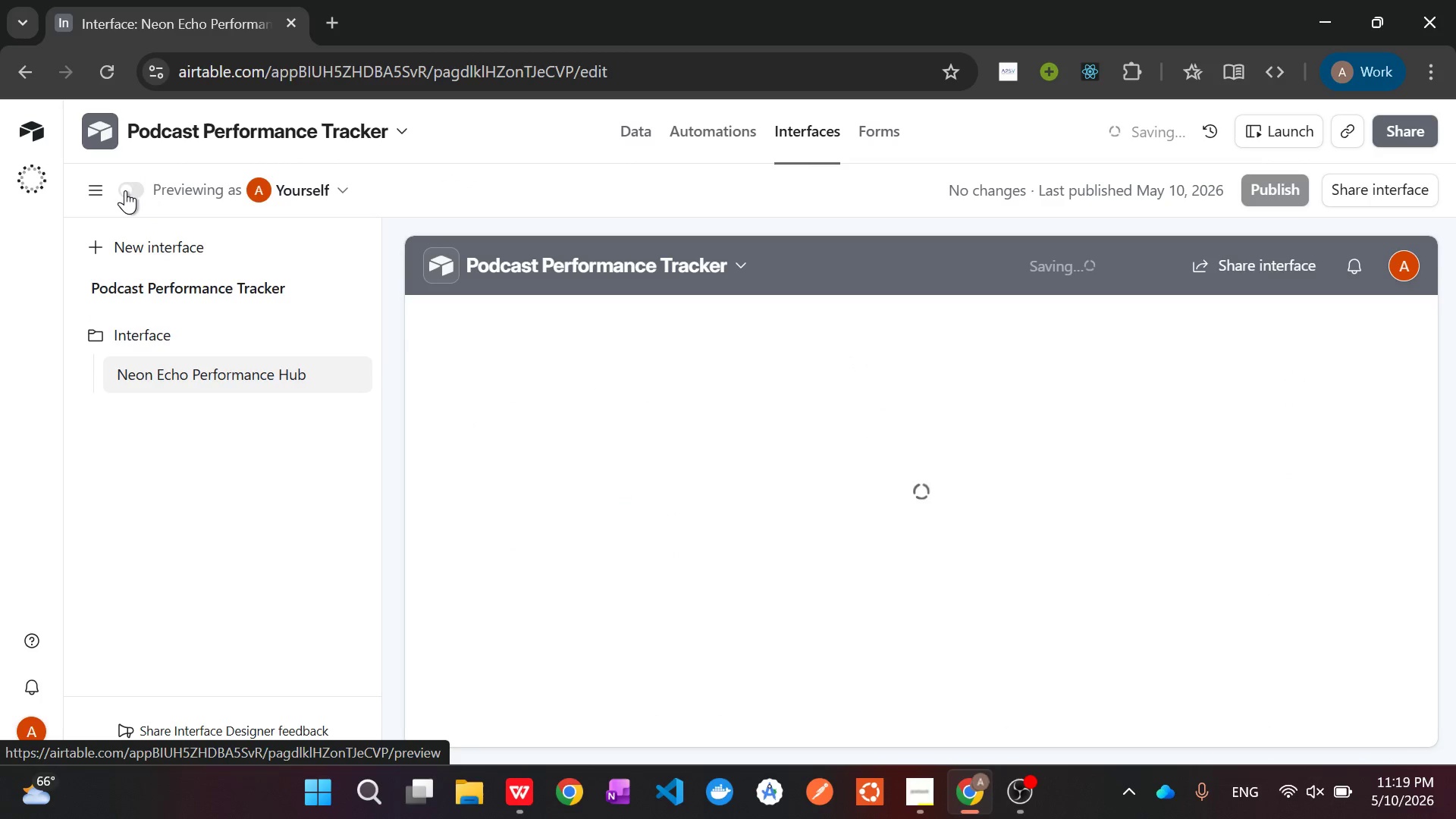 
left_click([125, 190])
 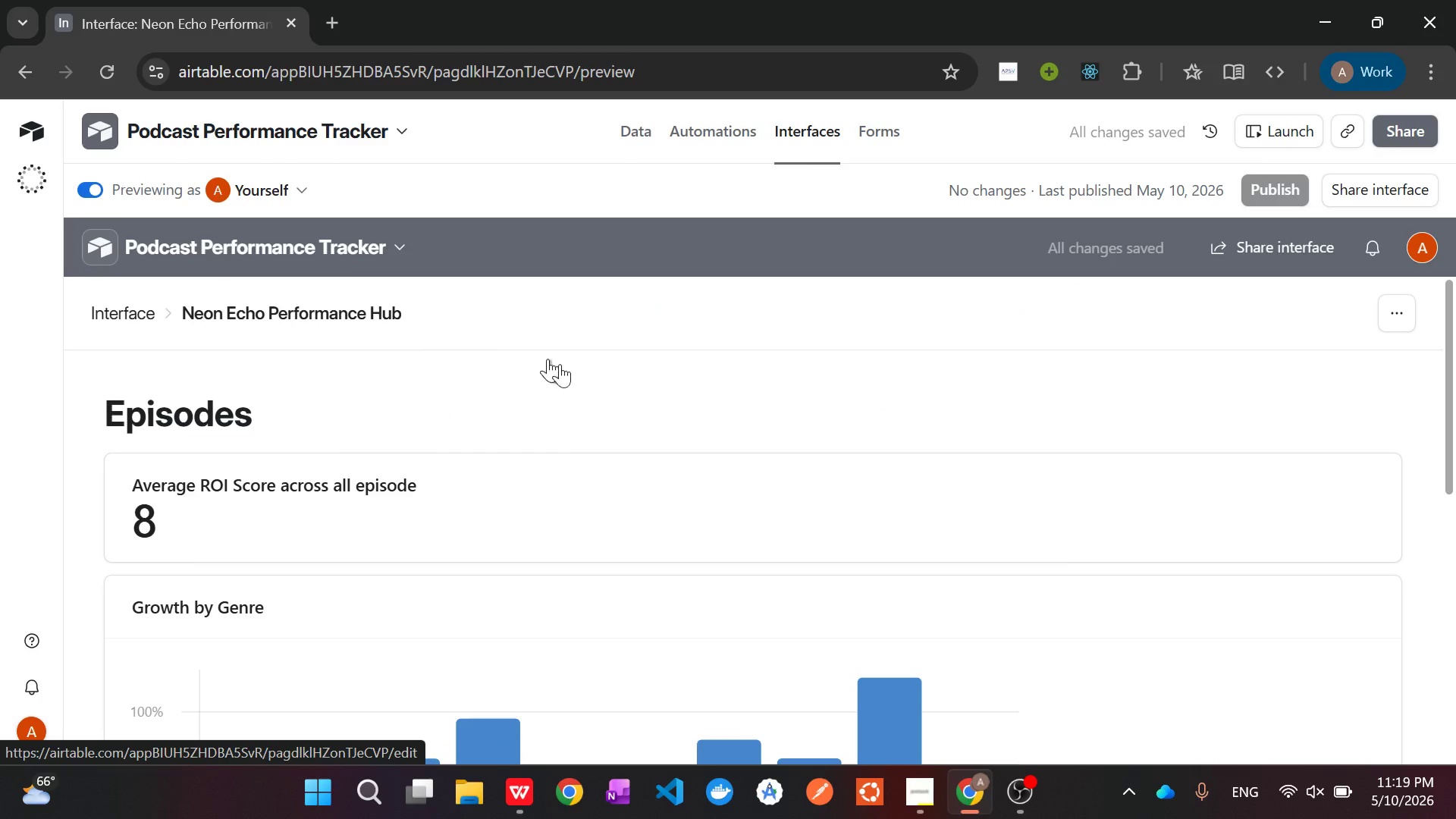 
scroll: coordinate [617, 431], scroll_direction: down, amount: 3.0
 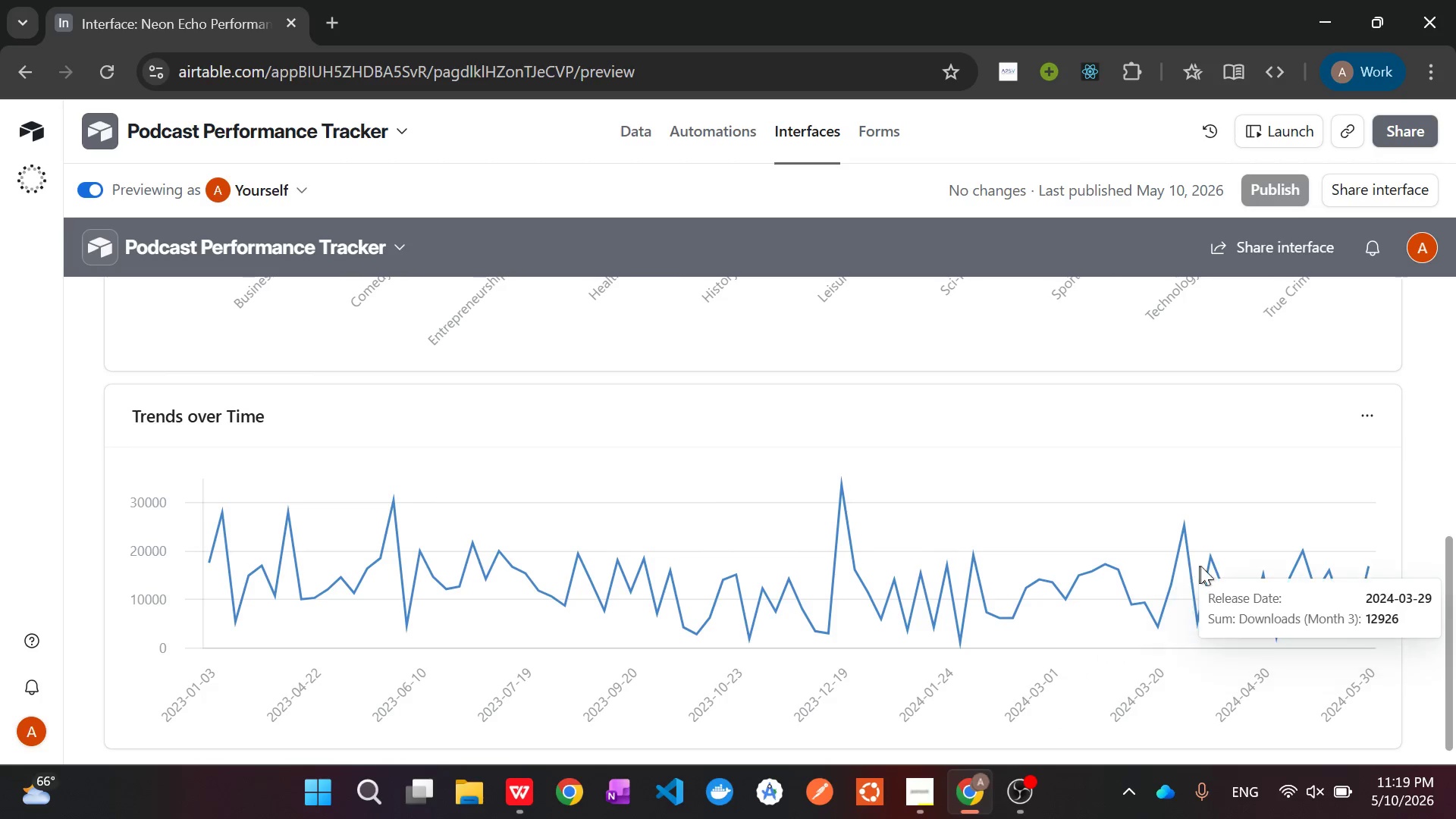 
wait(6.53)
 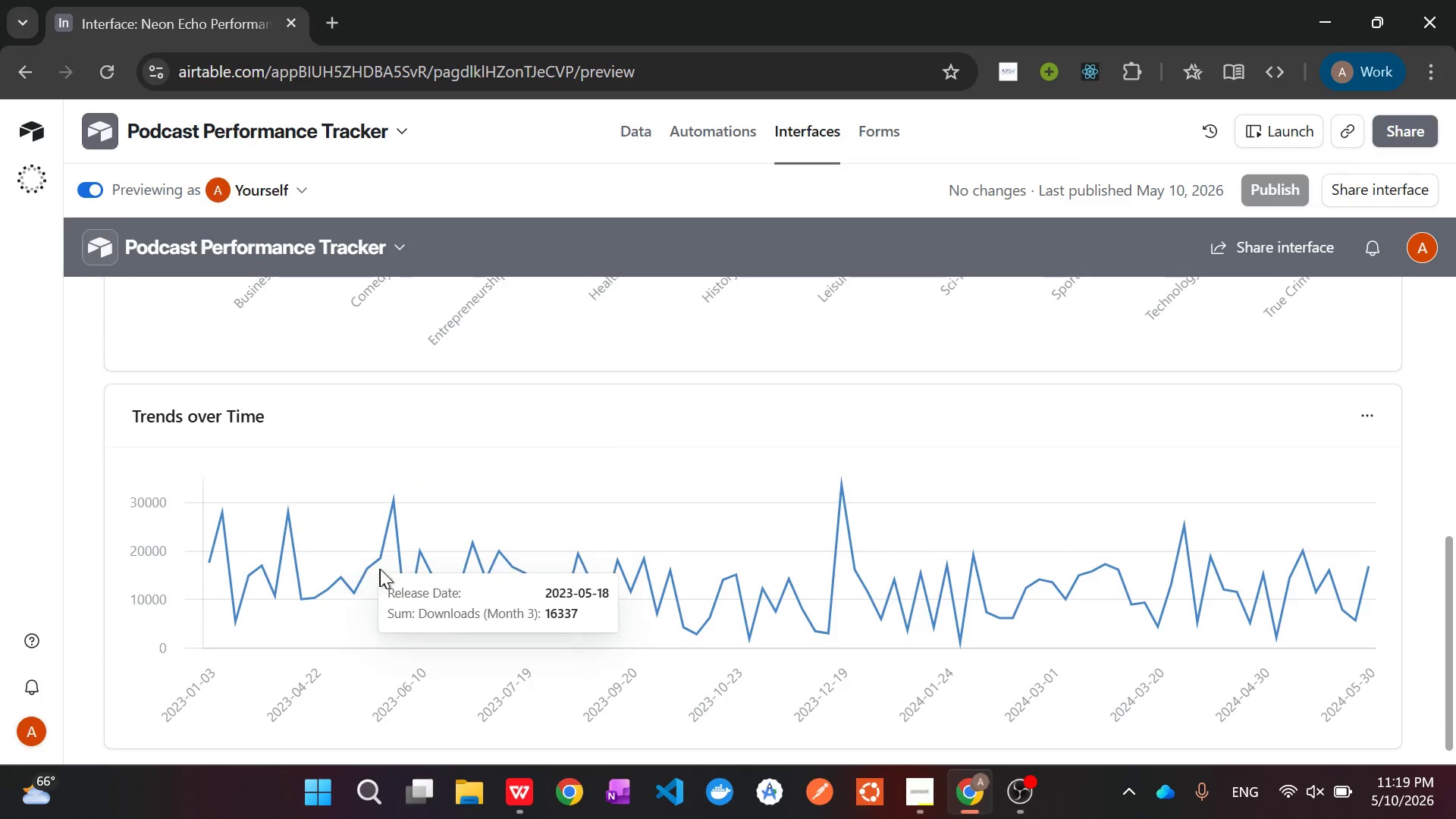 
scroll: coordinate [409, 551], scroll_direction: down, amount: 2.0
 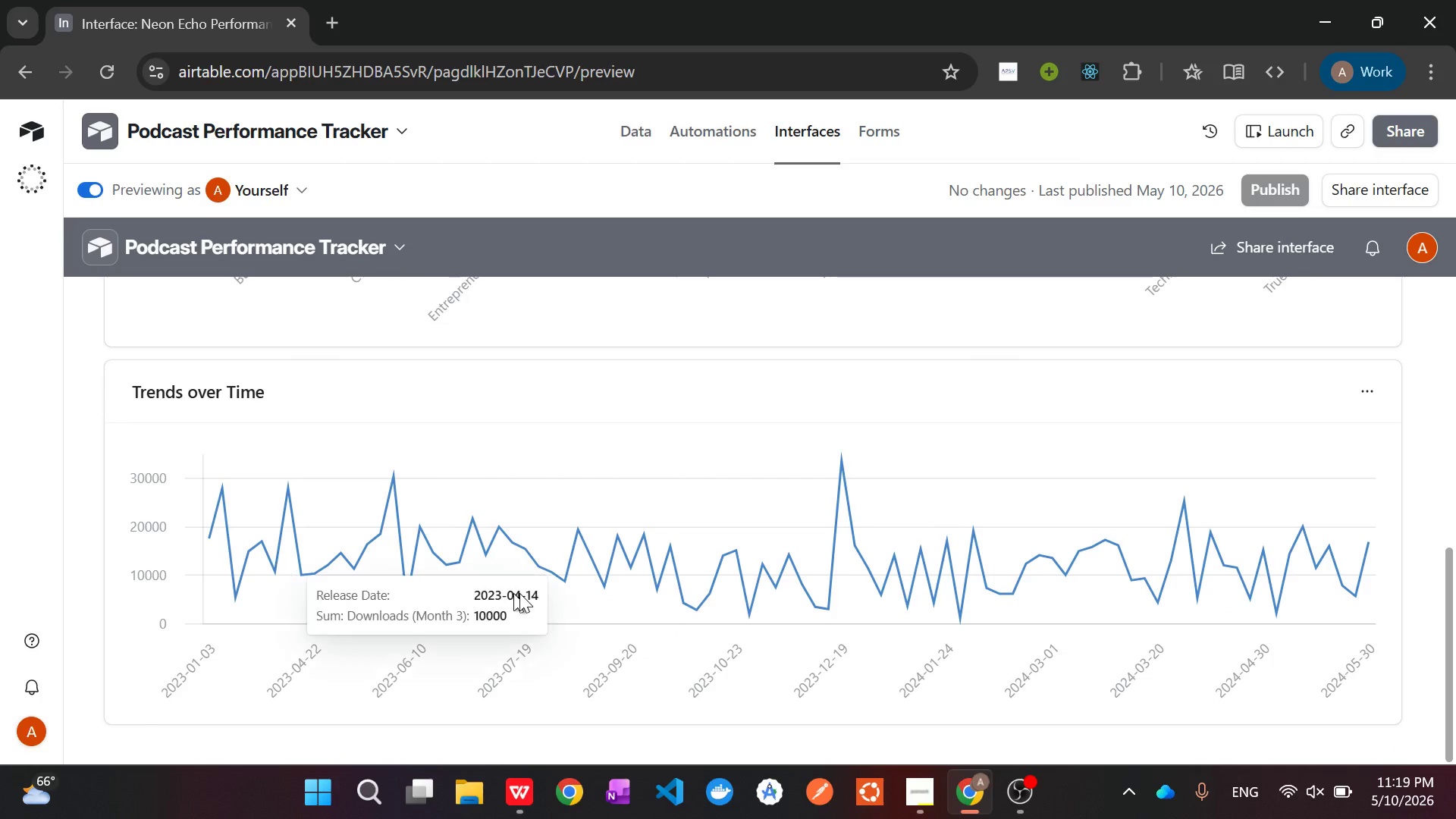 
scroll: coordinate [692, 569], scroll_direction: up, amount: 5.0
 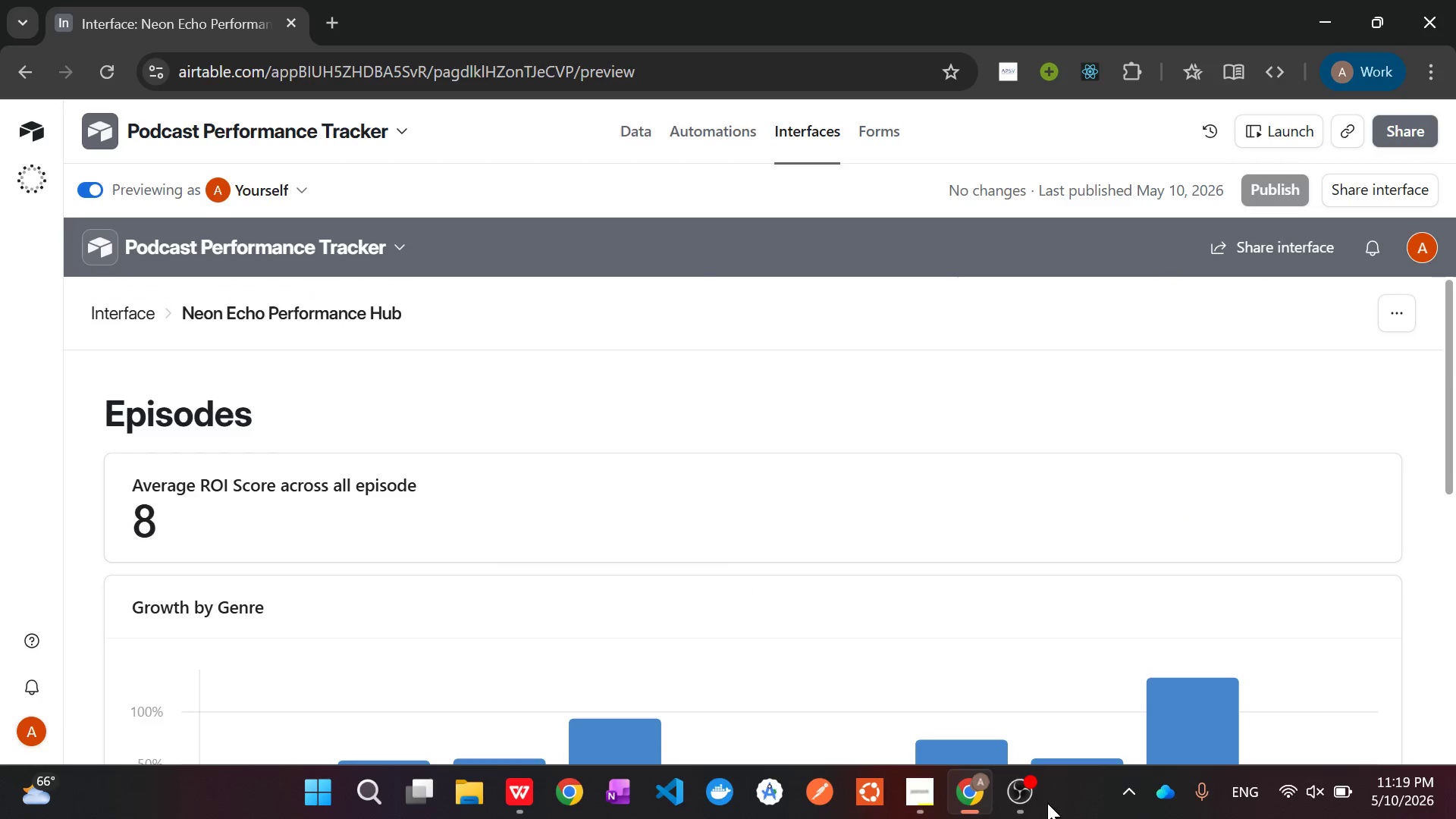 
left_click([1012, 795])
 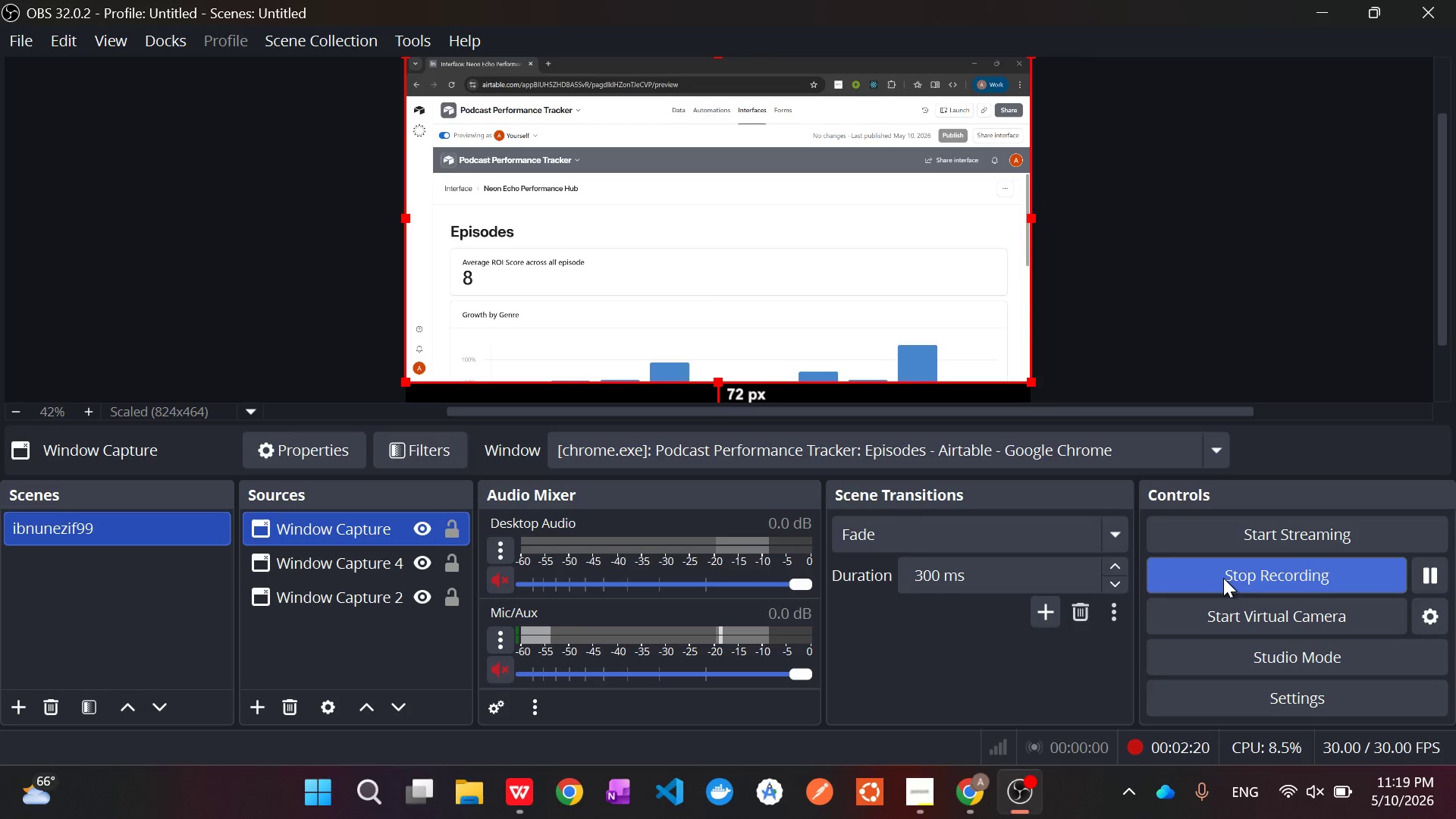 
left_click([1223, 578])
 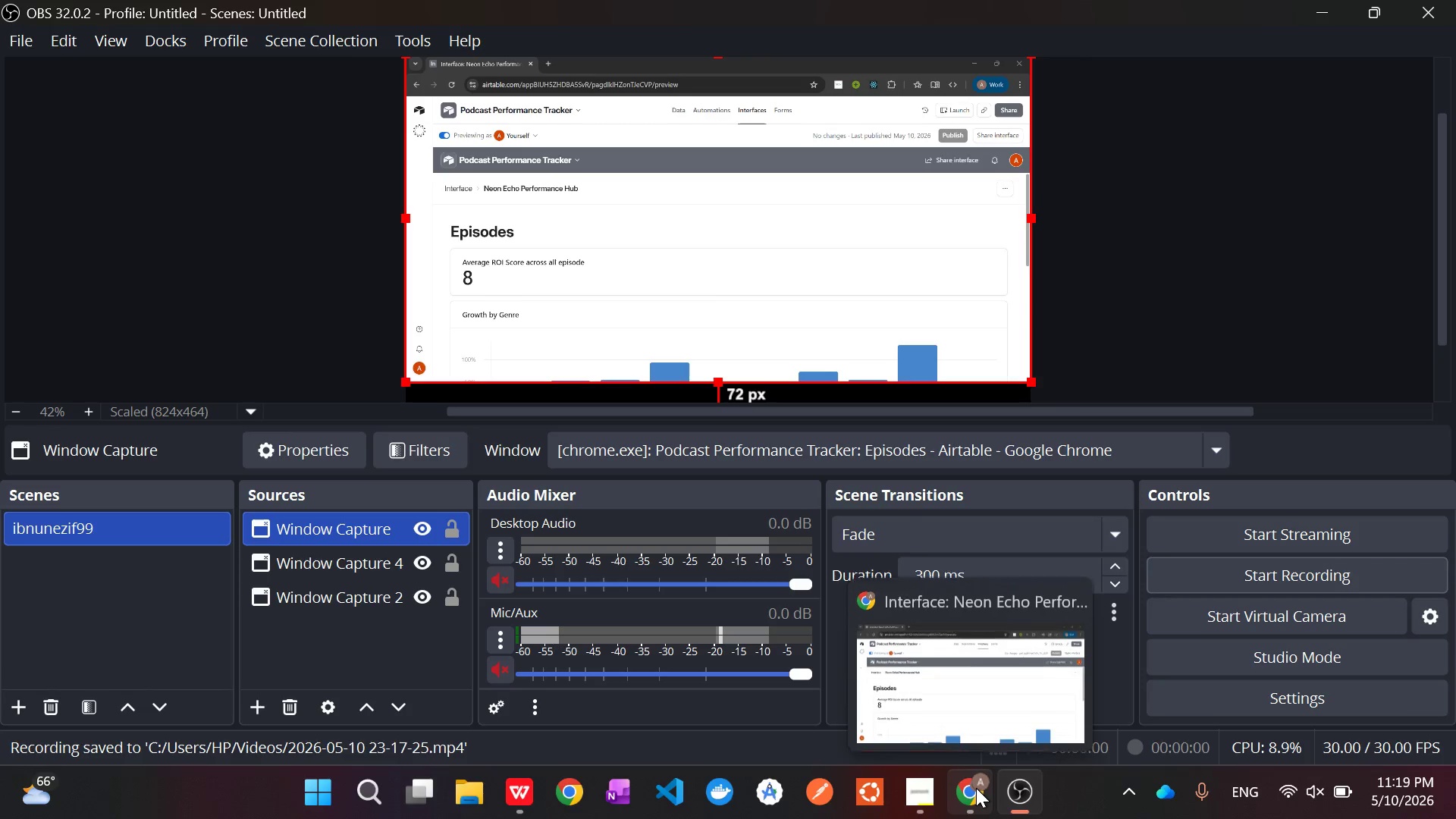 
left_click([976, 788])
 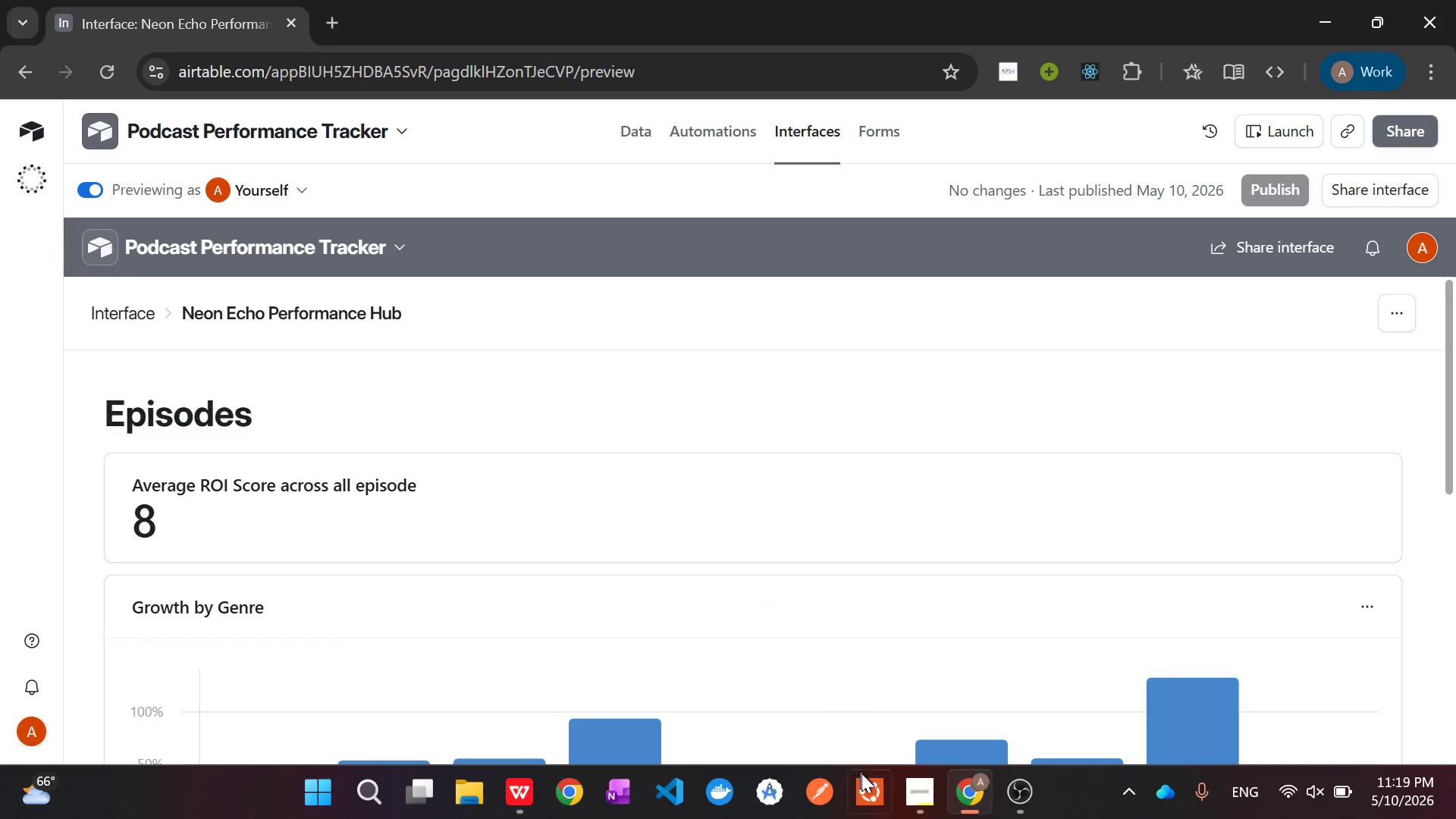 
left_click([921, 806])